 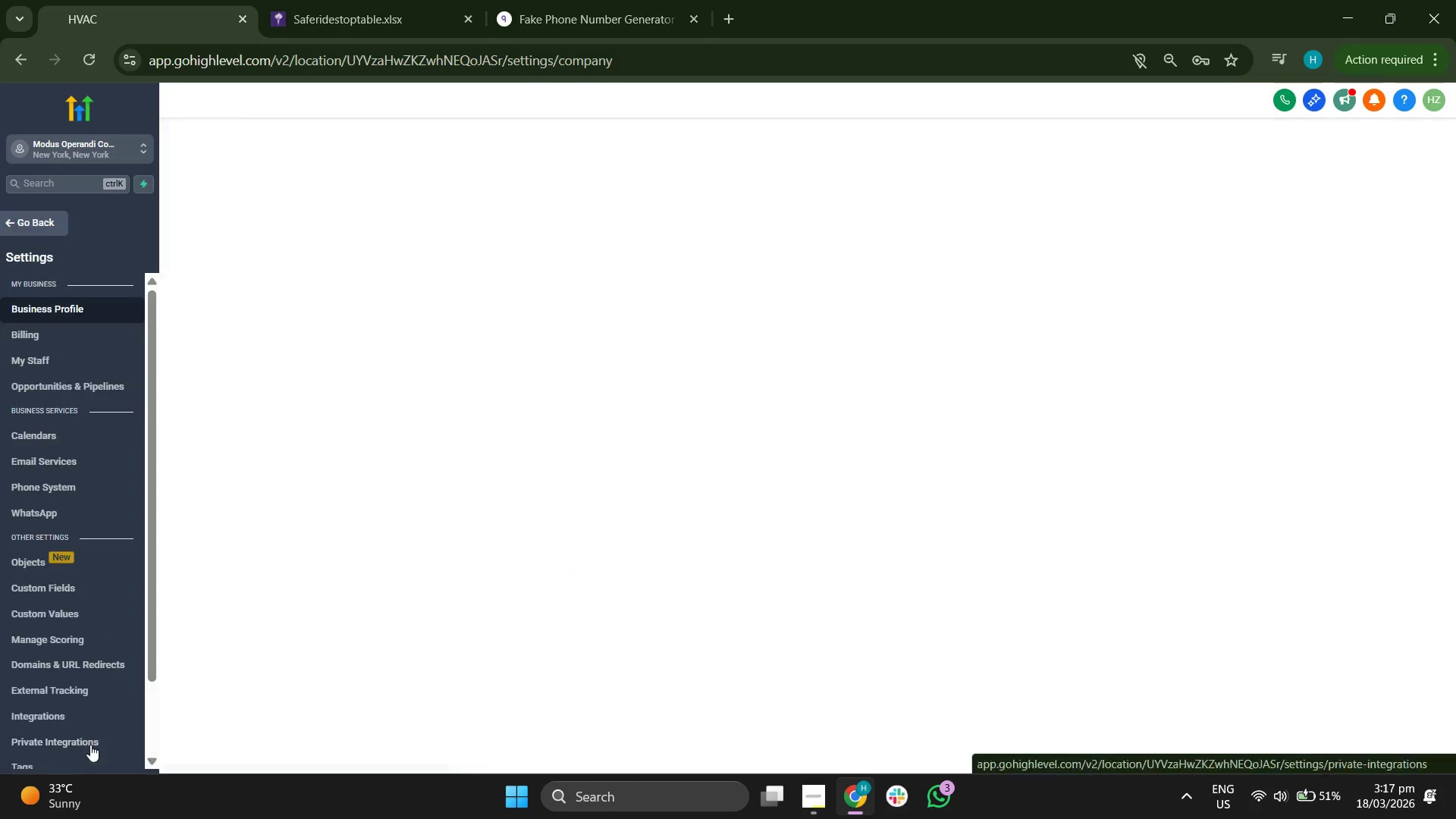 
scroll: coordinate [99, 607], scroll_direction: down, amount: 2.0
 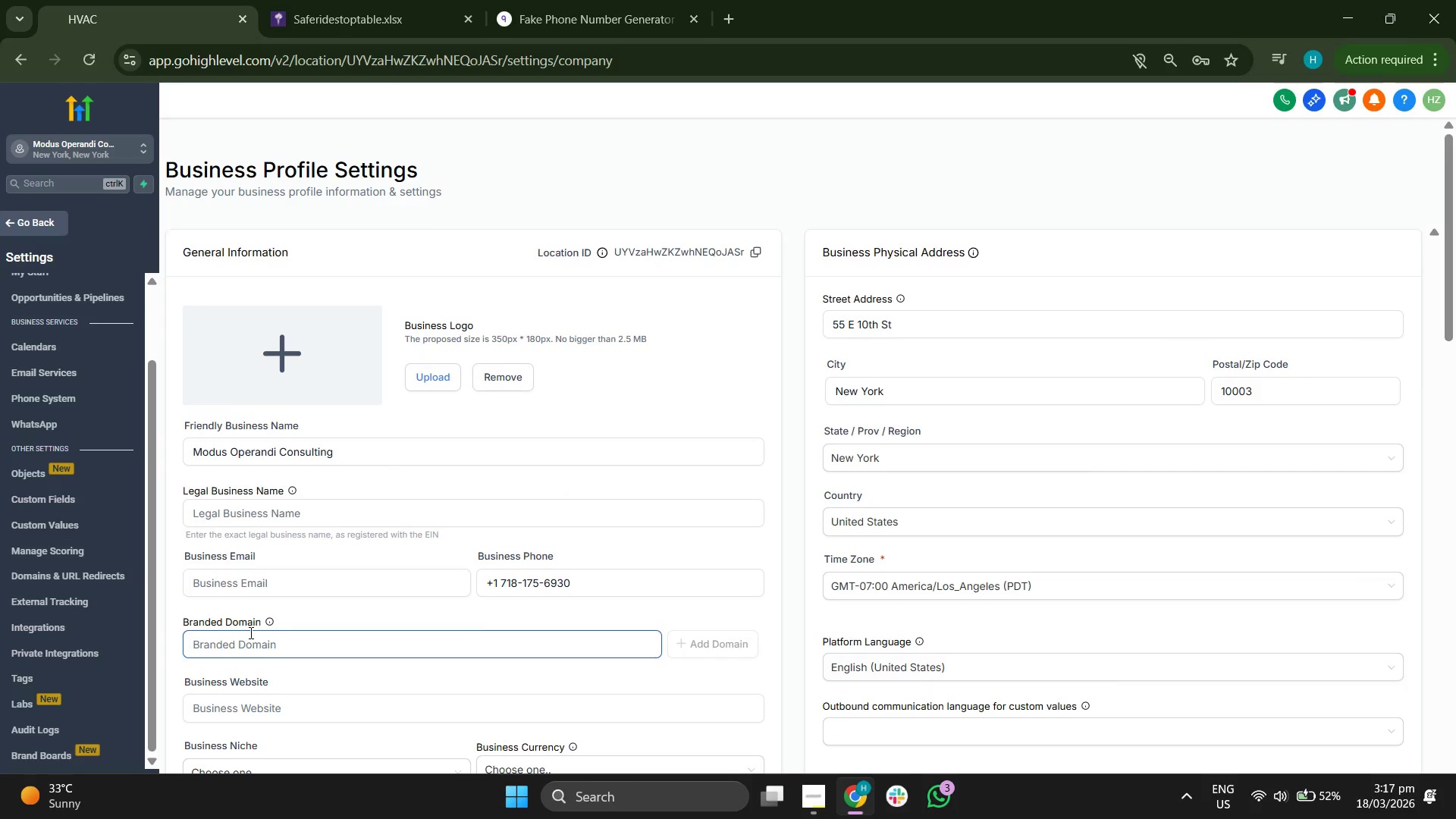 
wait(5.16)
 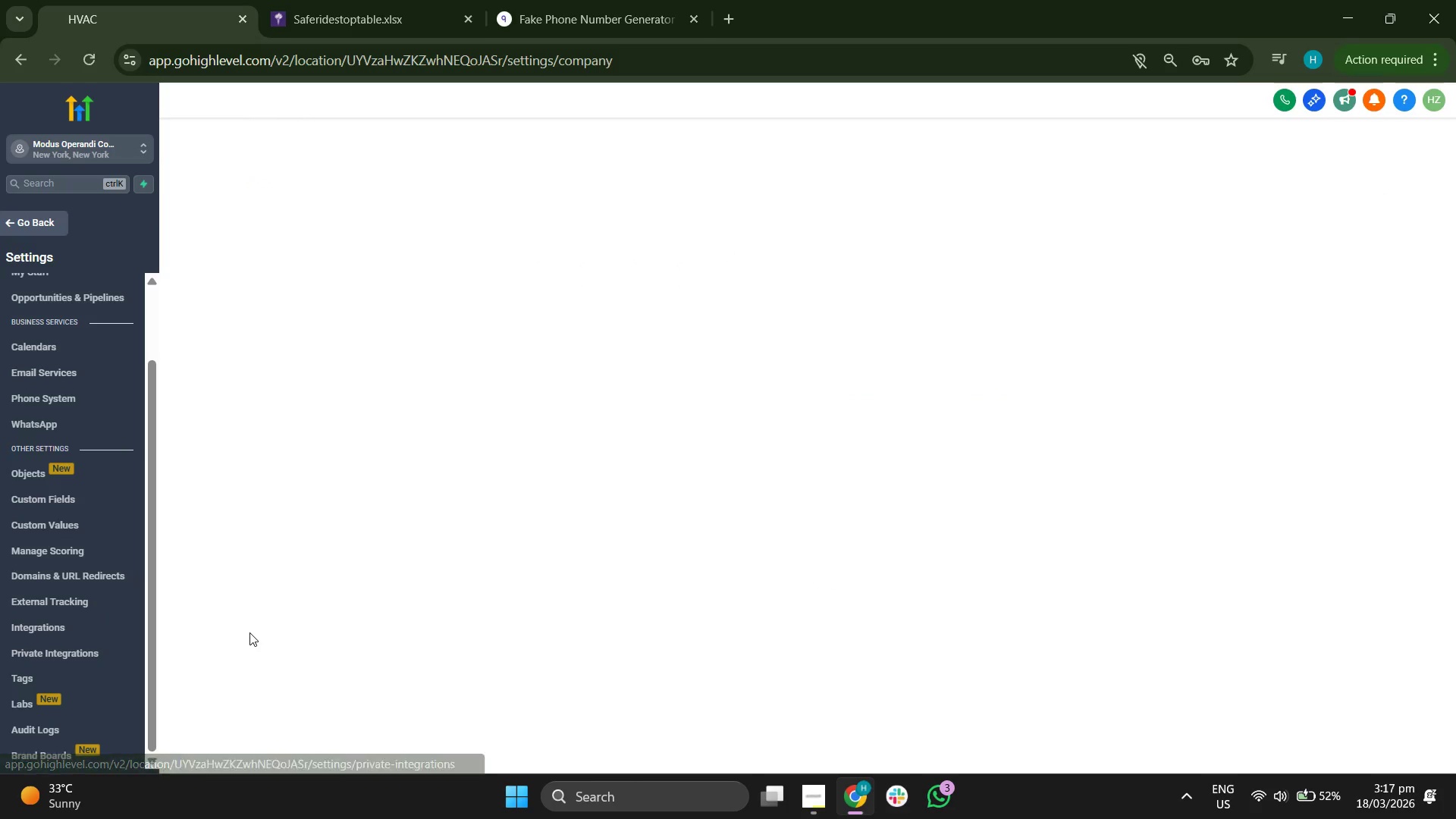 
left_click([46, 684])
 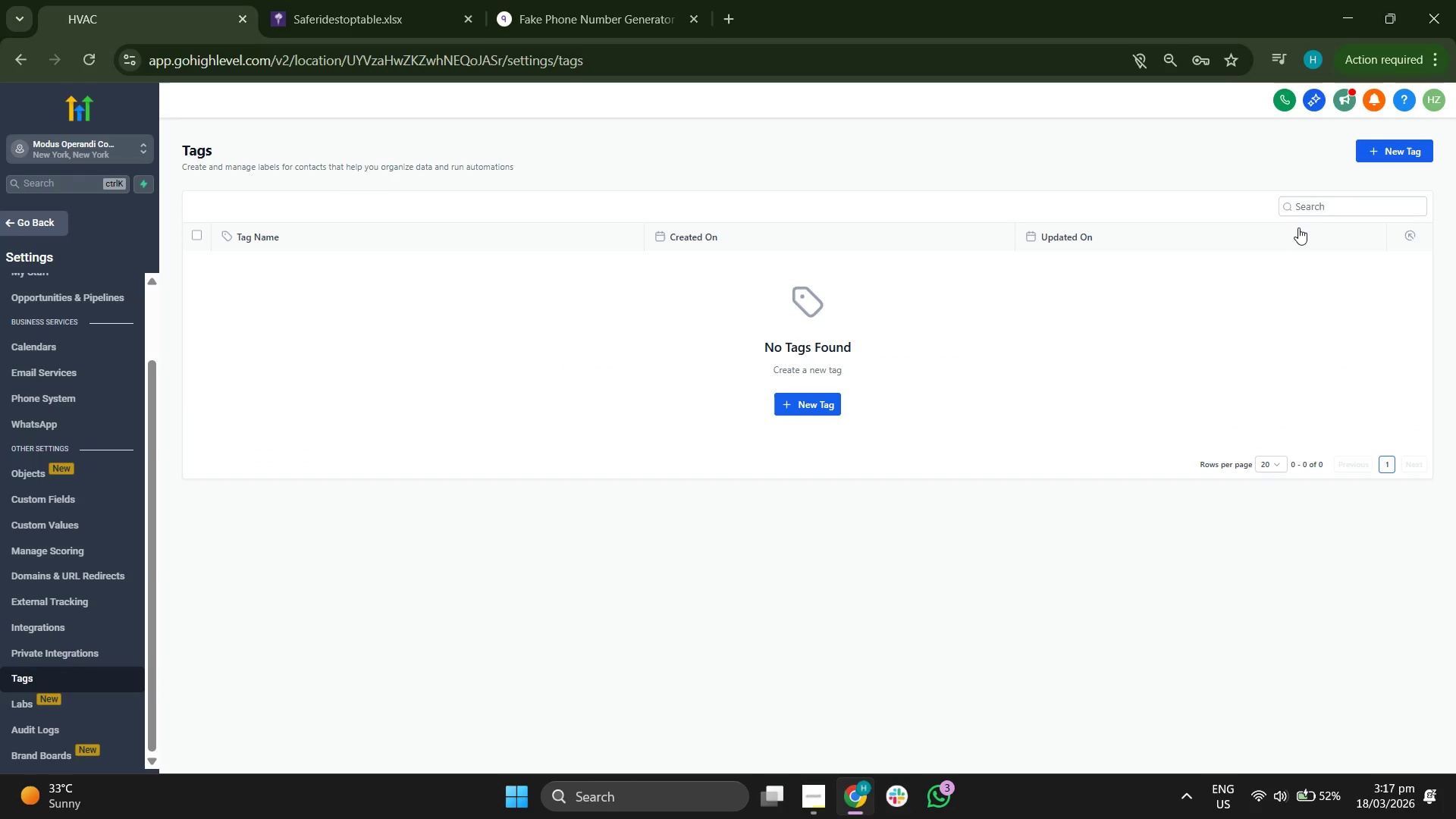 
left_click([1380, 151])
 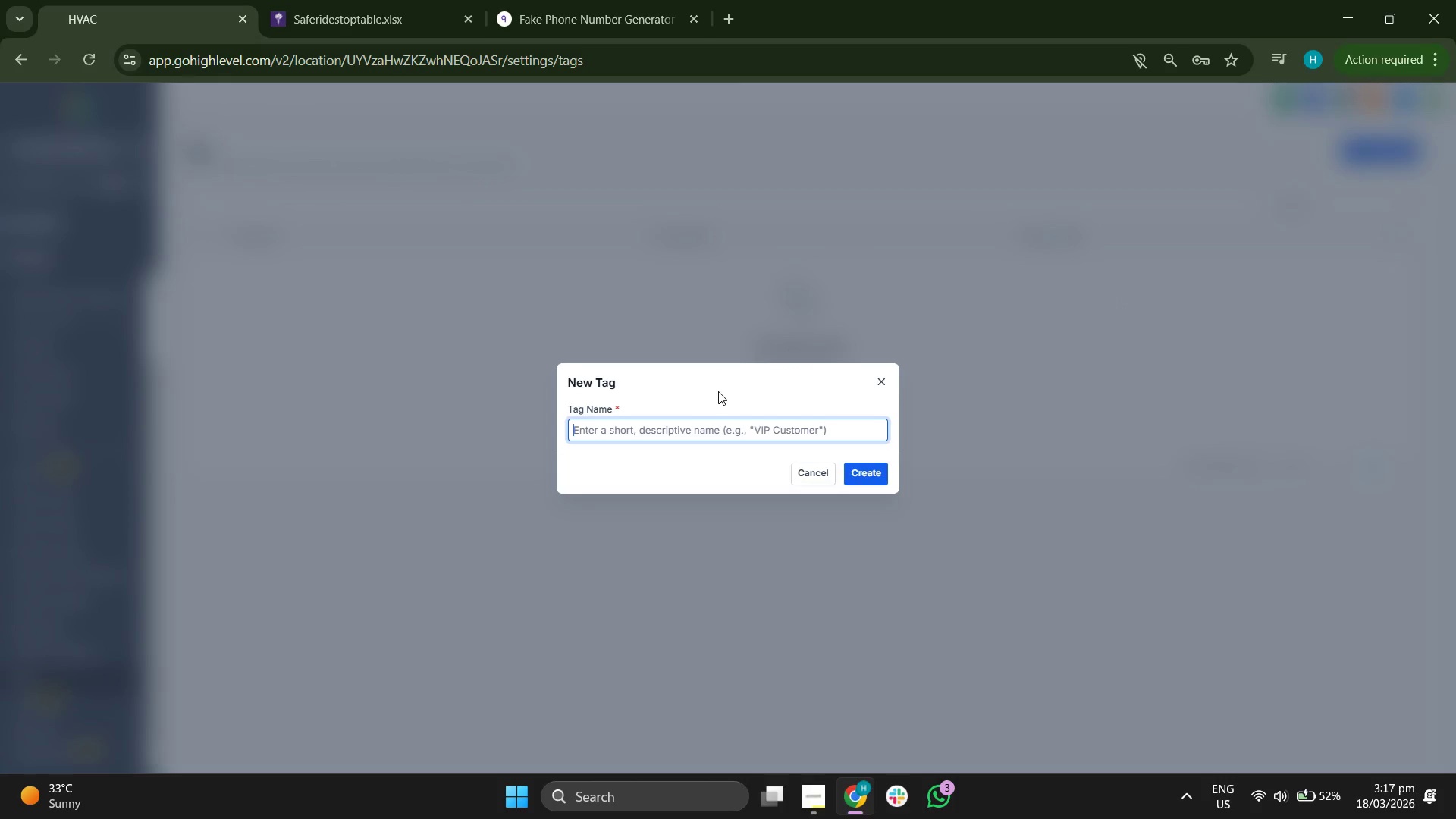 
type(Lead: Checklist Downloan)
key(Backspace)
type(d)
 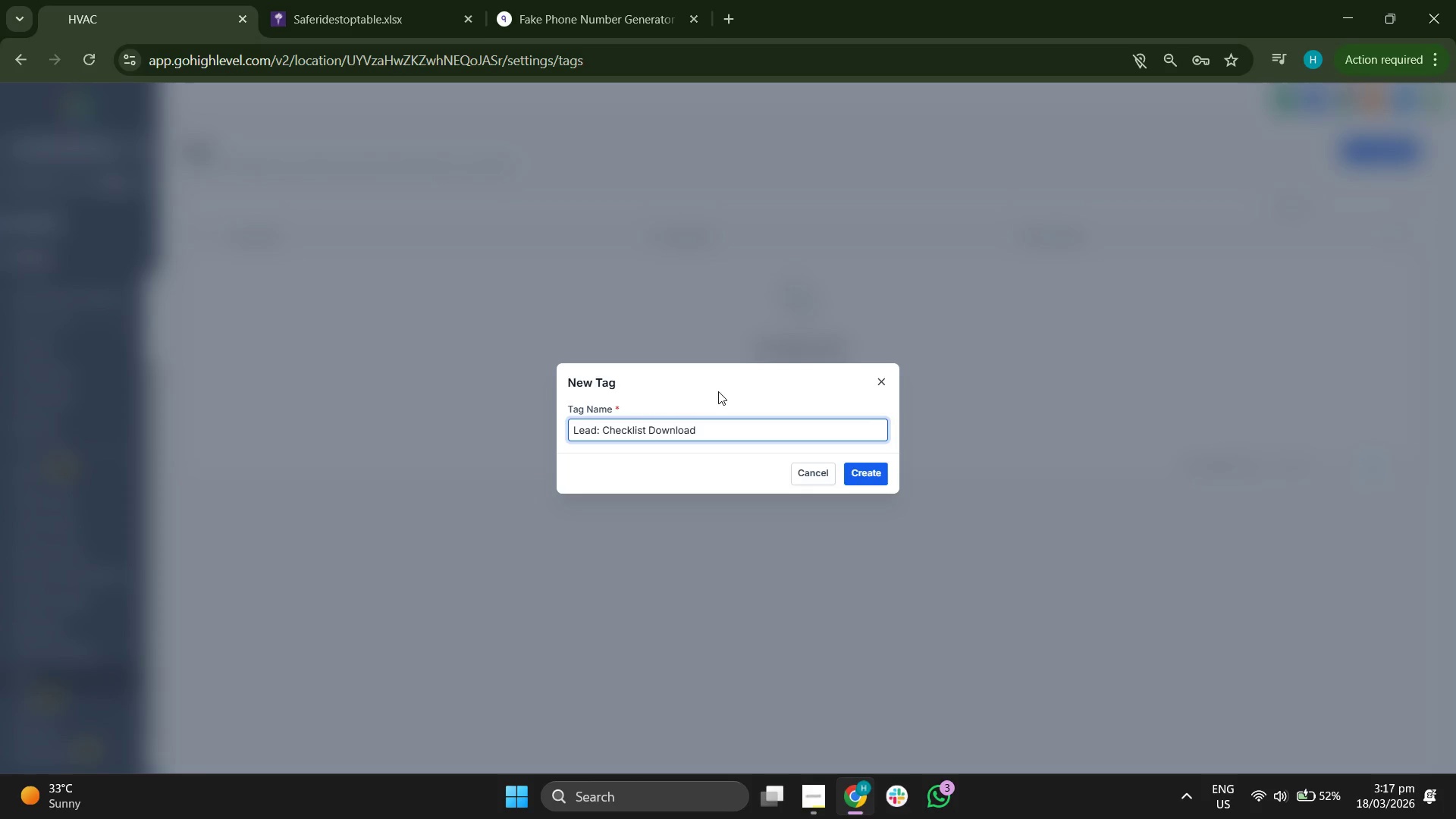 
left_click([718, 391])
 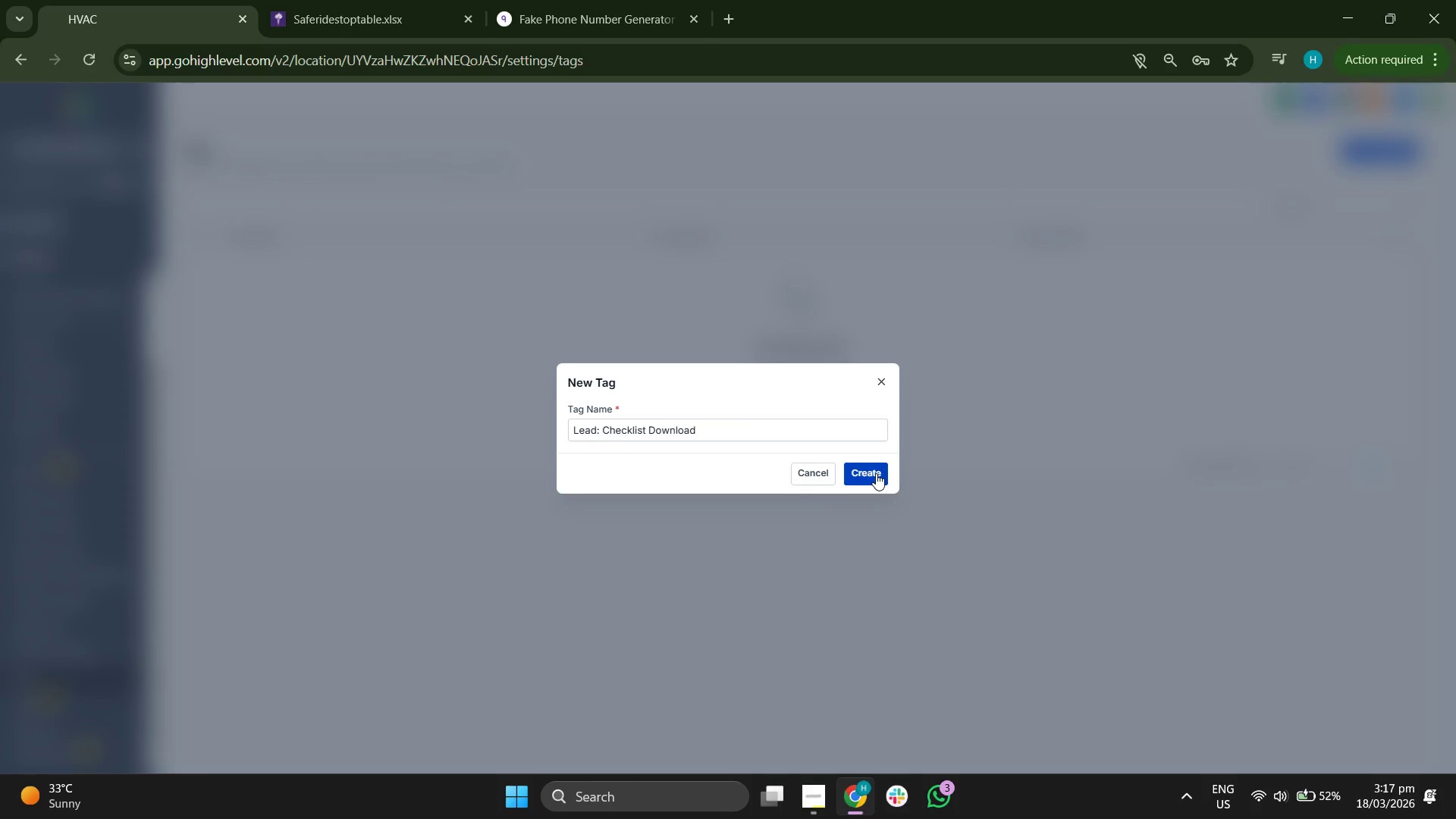 
wait(5.62)
 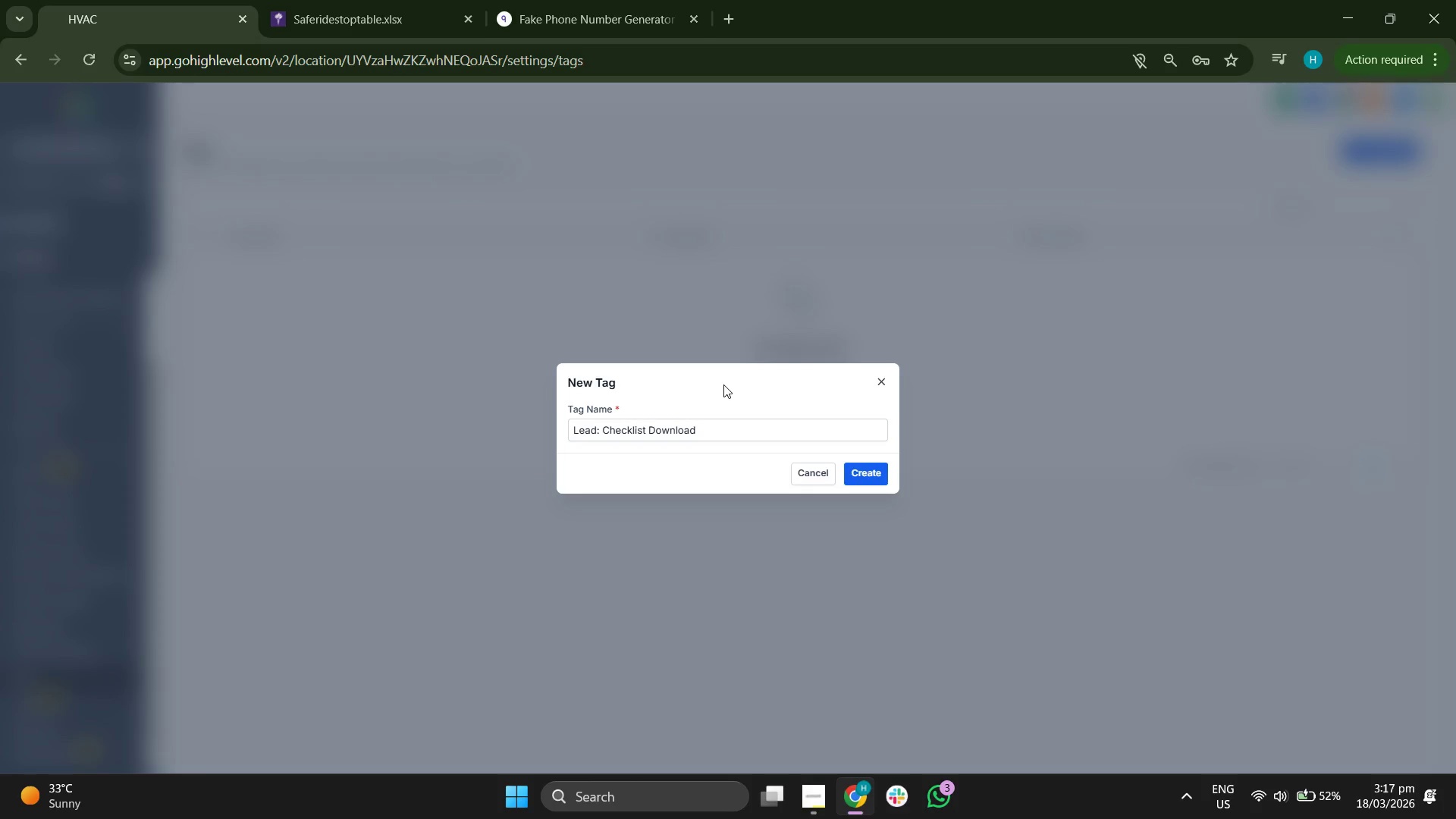 
left_click([790, 439])
 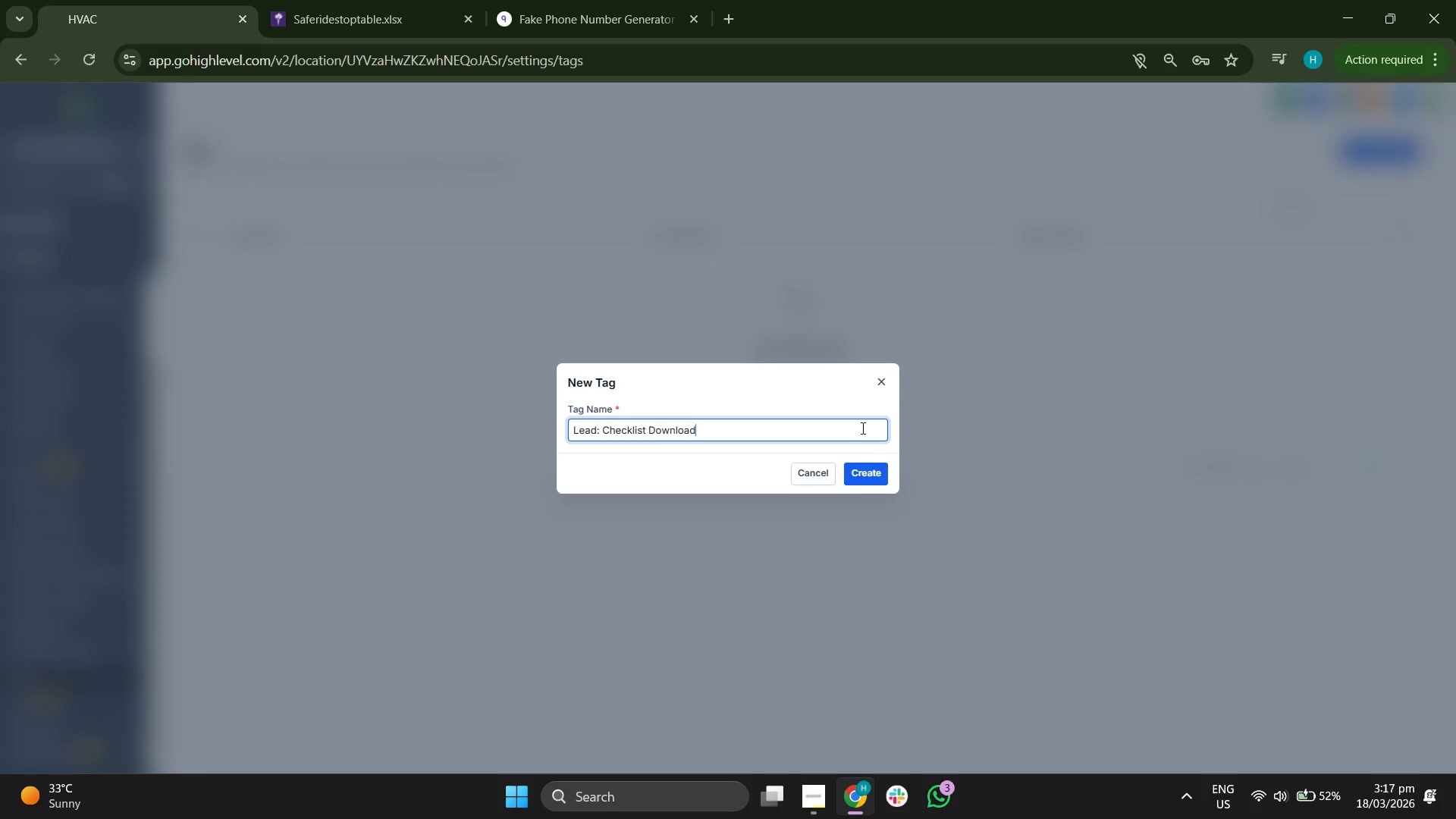 
left_click([837, 391])